 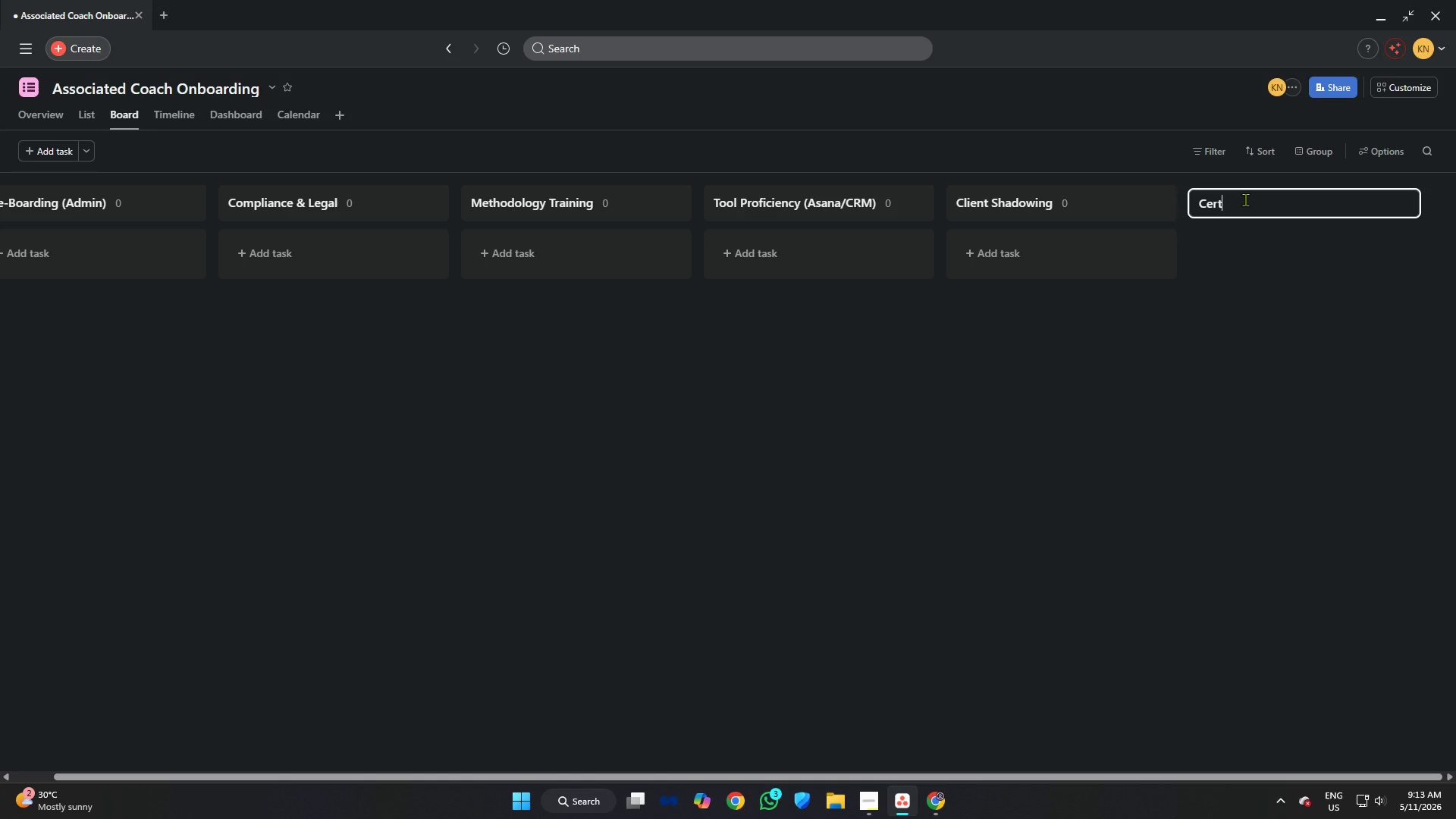 
hold_key(key=ShiftRight, duration=0.44)
 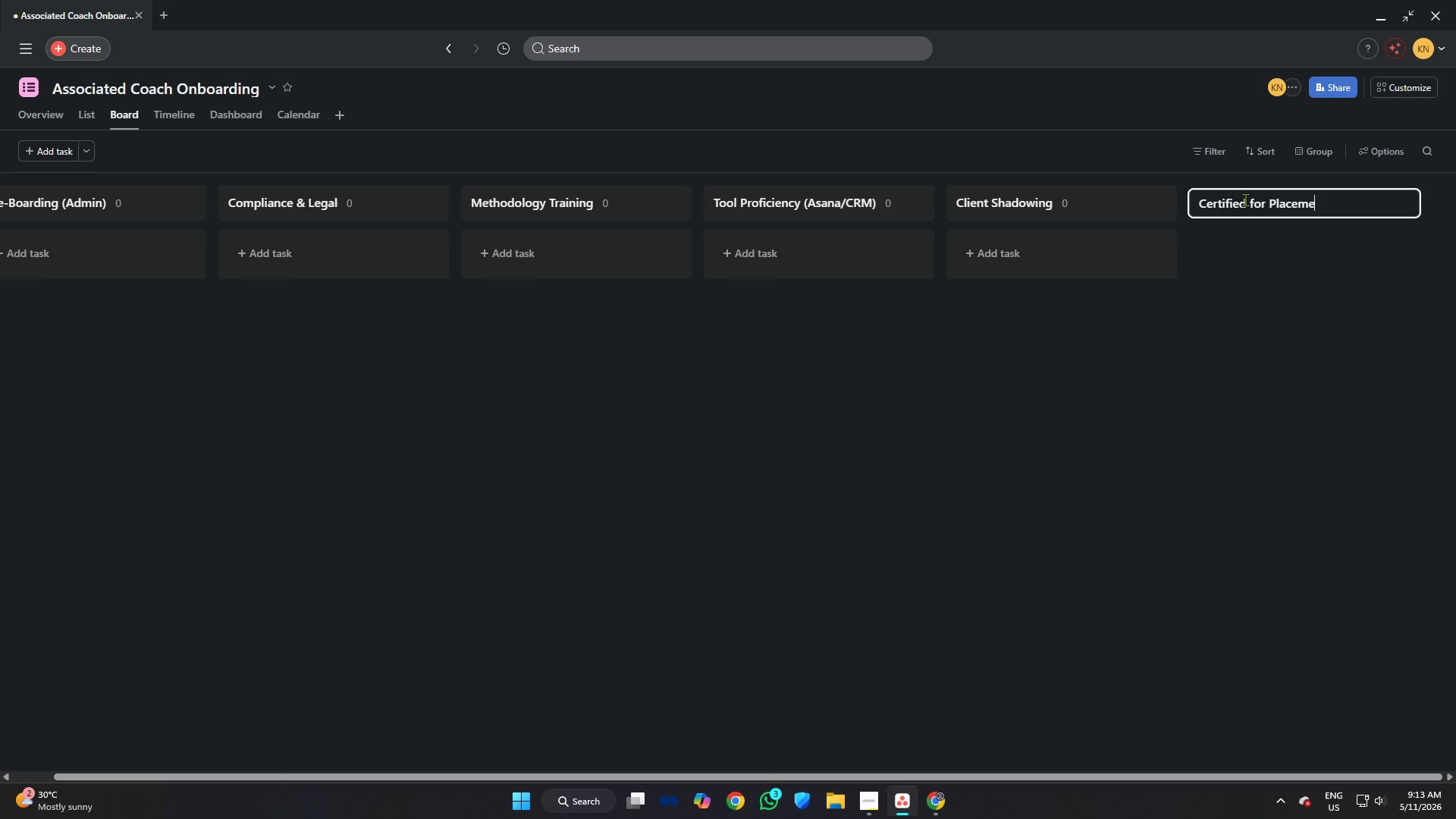 
key(Enter)
 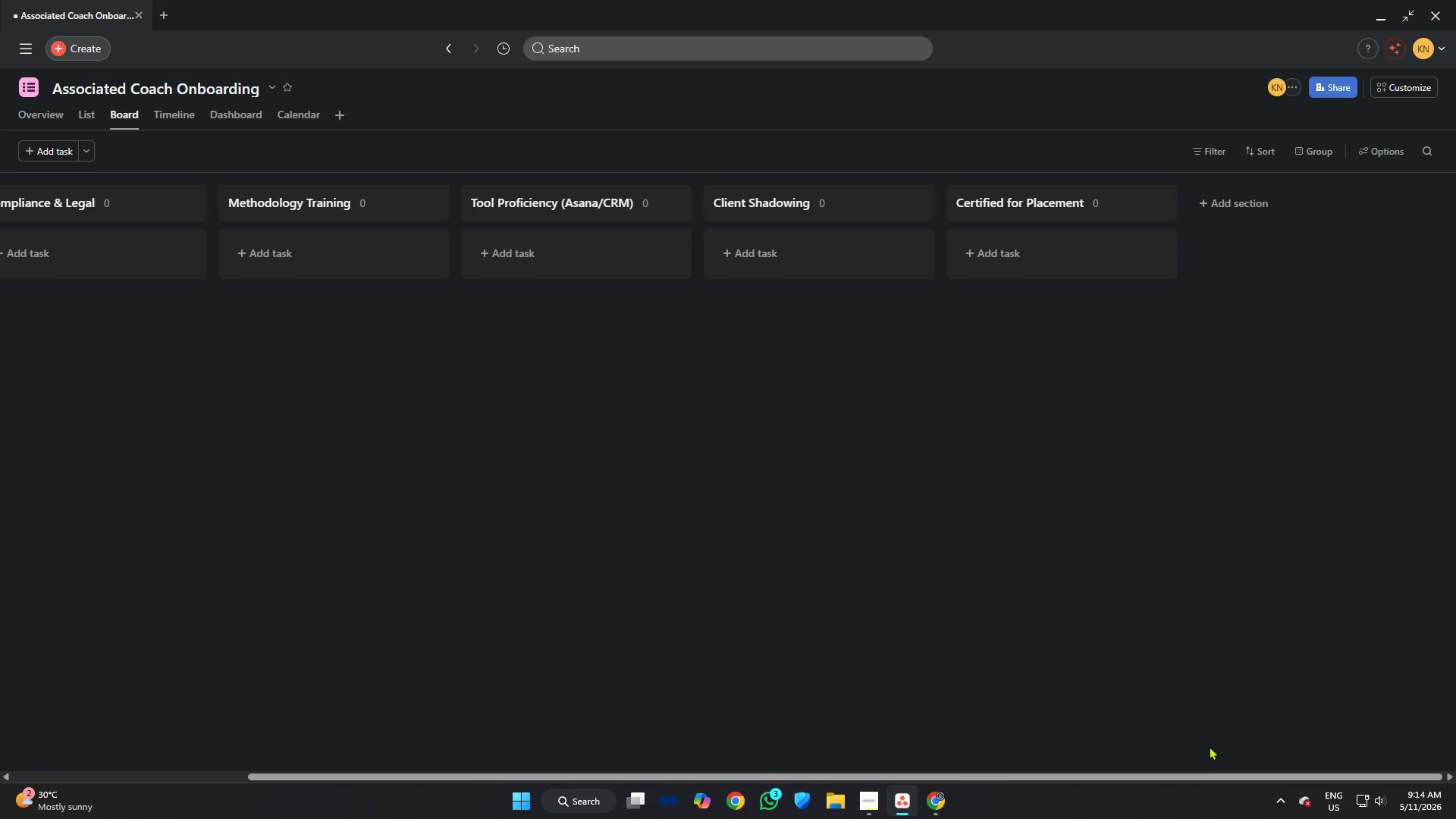 
left_click_drag(start_coordinate=[1202, 772], to_coordinate=[903, 770])
 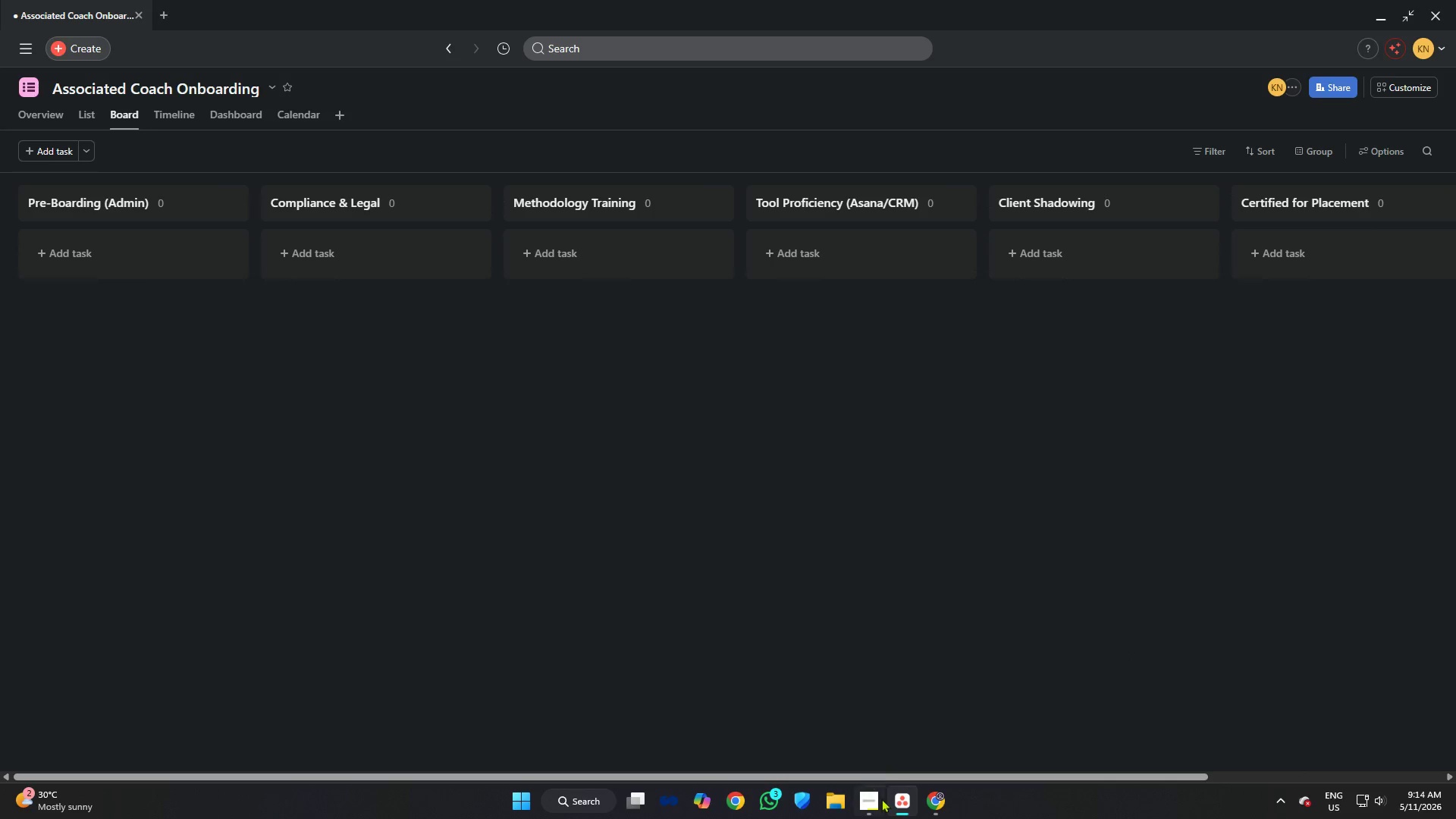 
left_click([877, 796])